 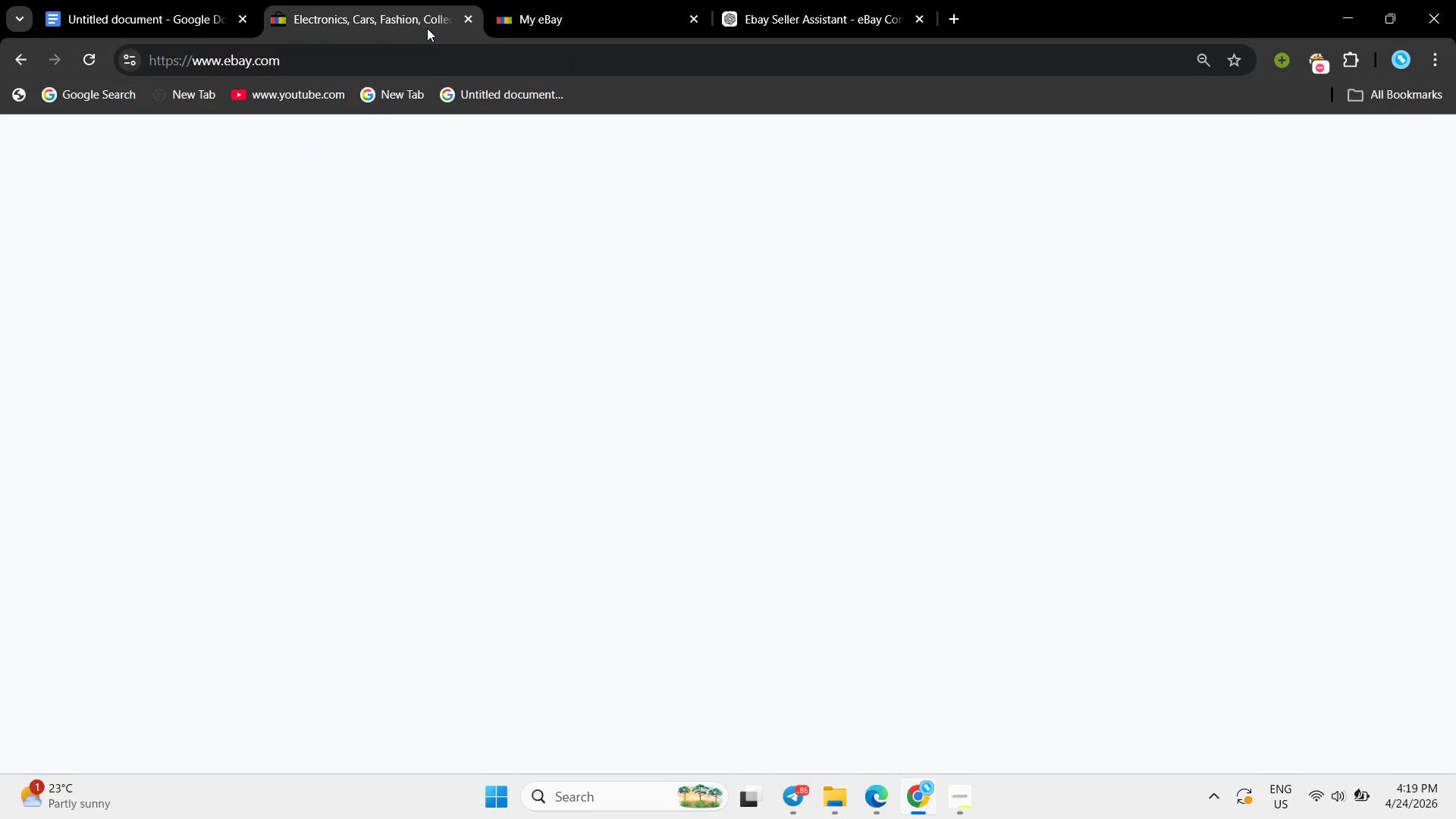 
left_click([472, 22])
 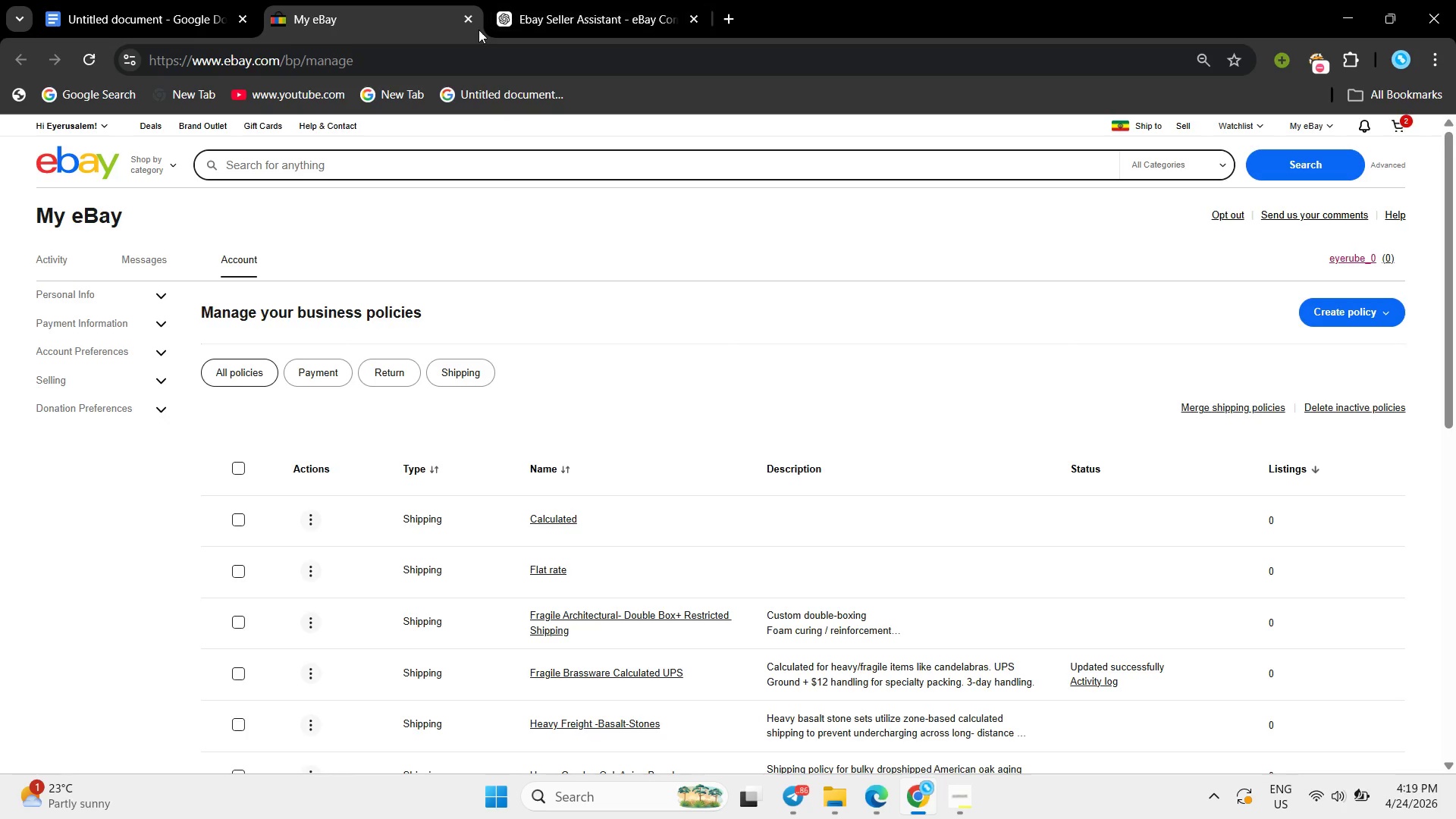 
left_click([472, 21])
 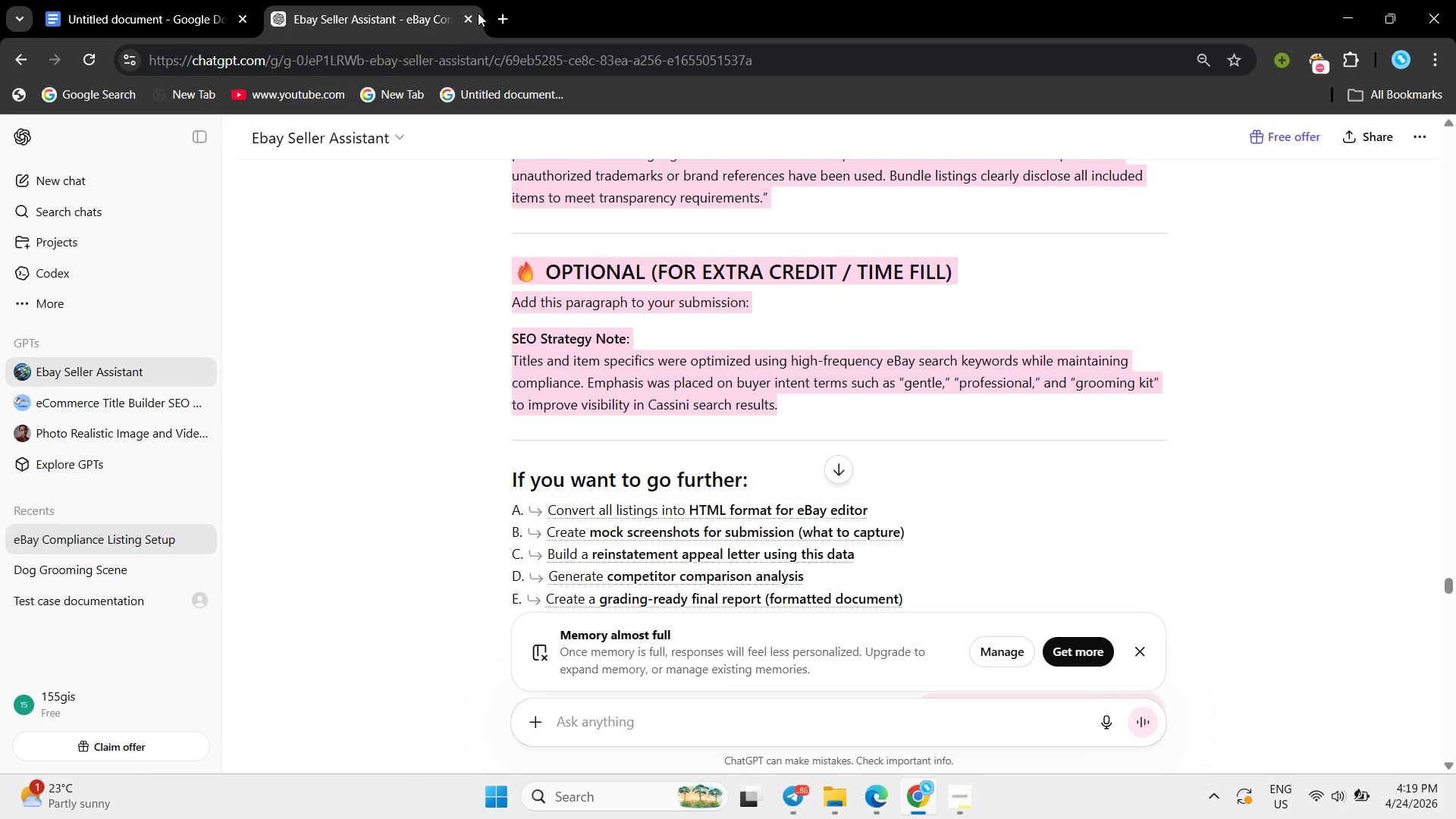 
left_click([469, 17])
 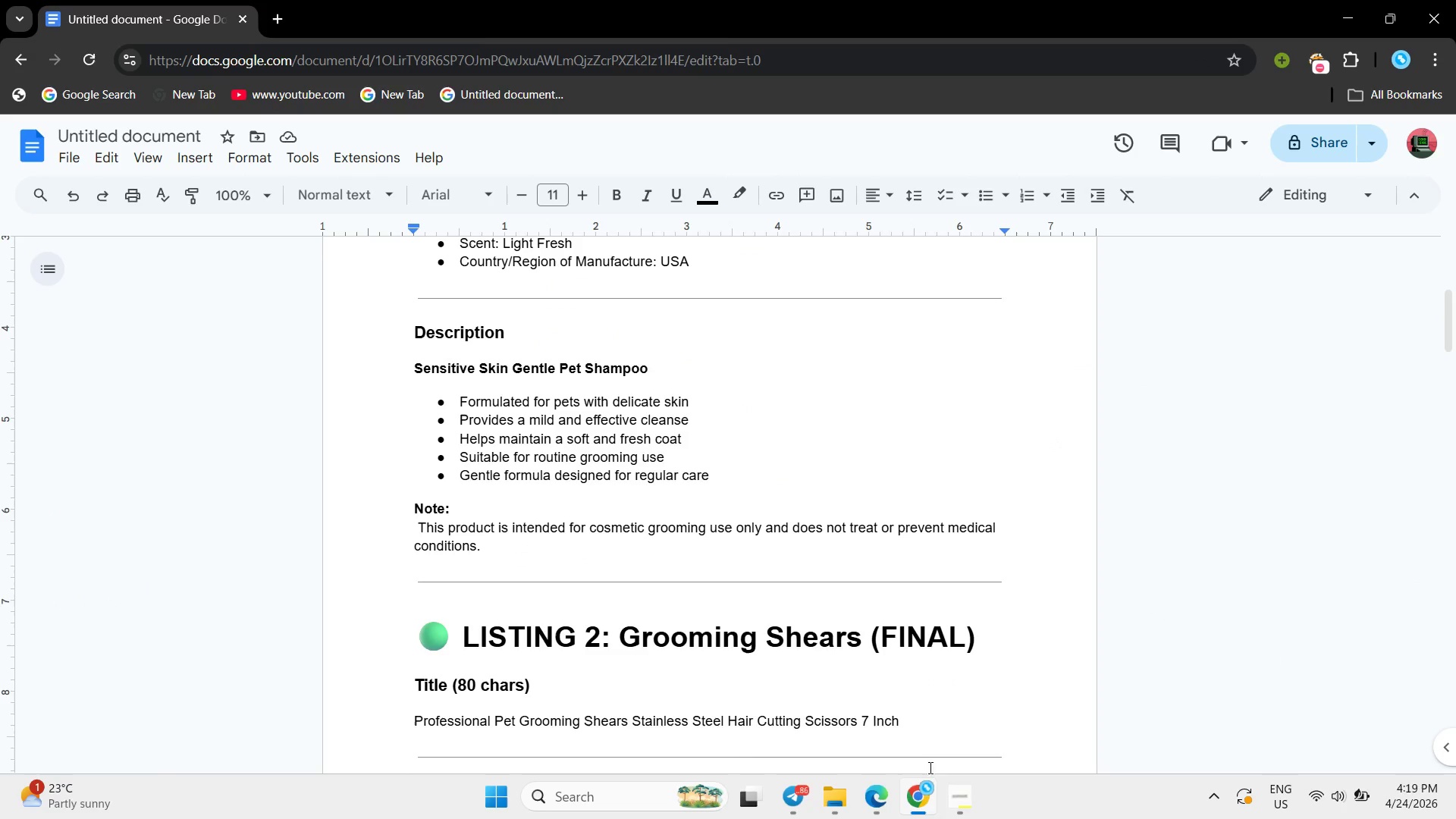 
left_click([959, 818])